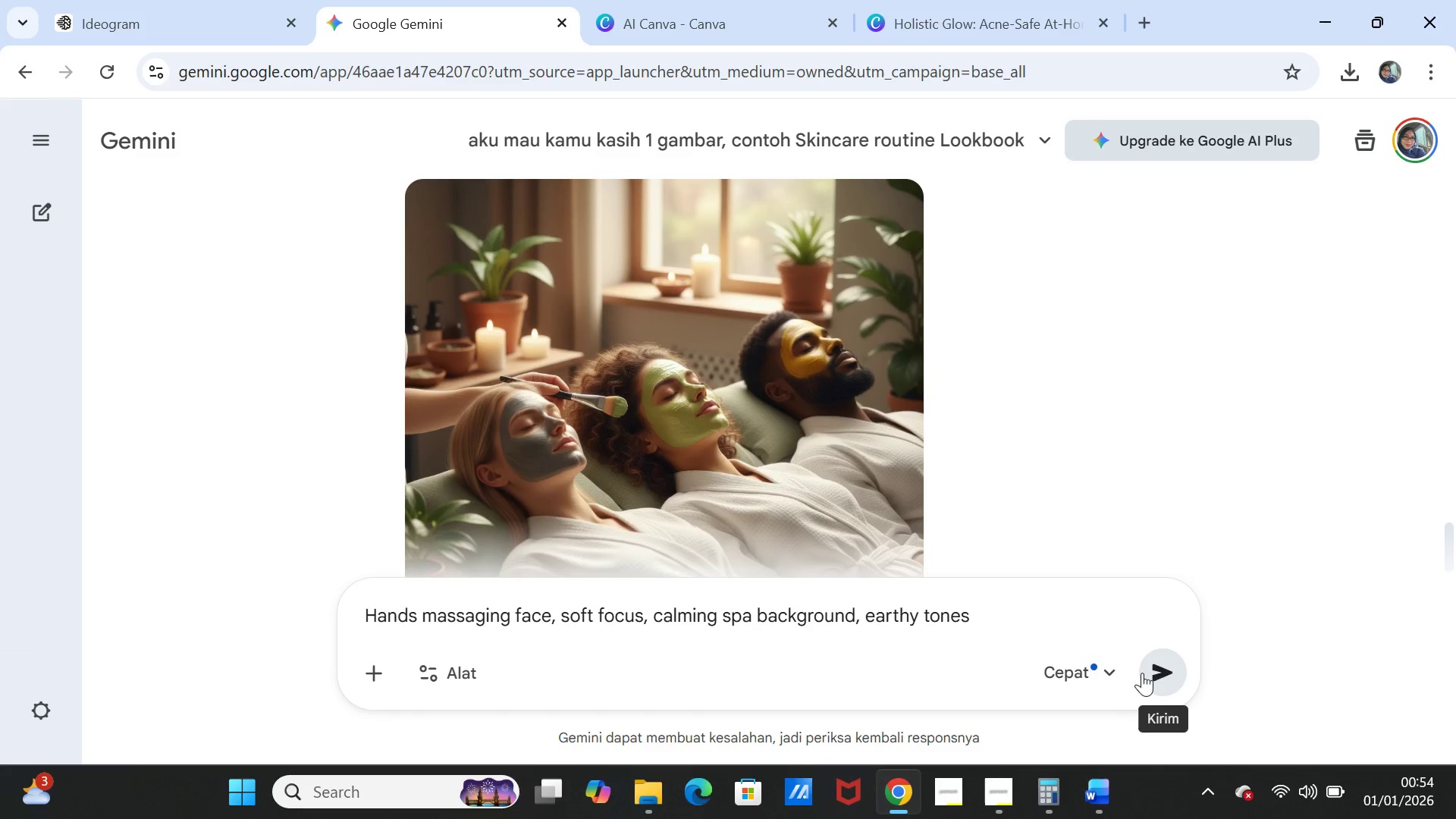 
left_click([1155, 667])
 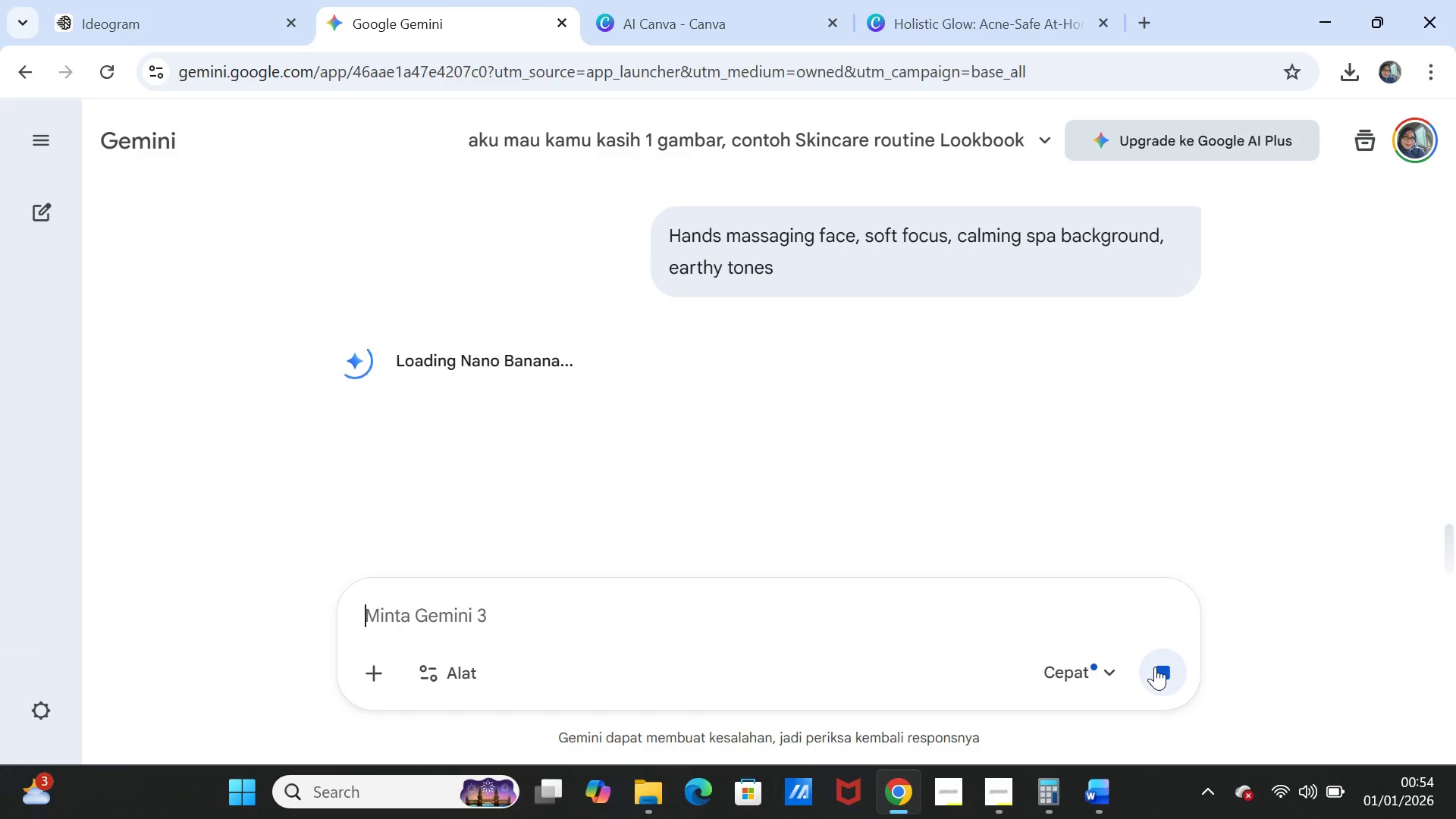 
wait(17.17)
 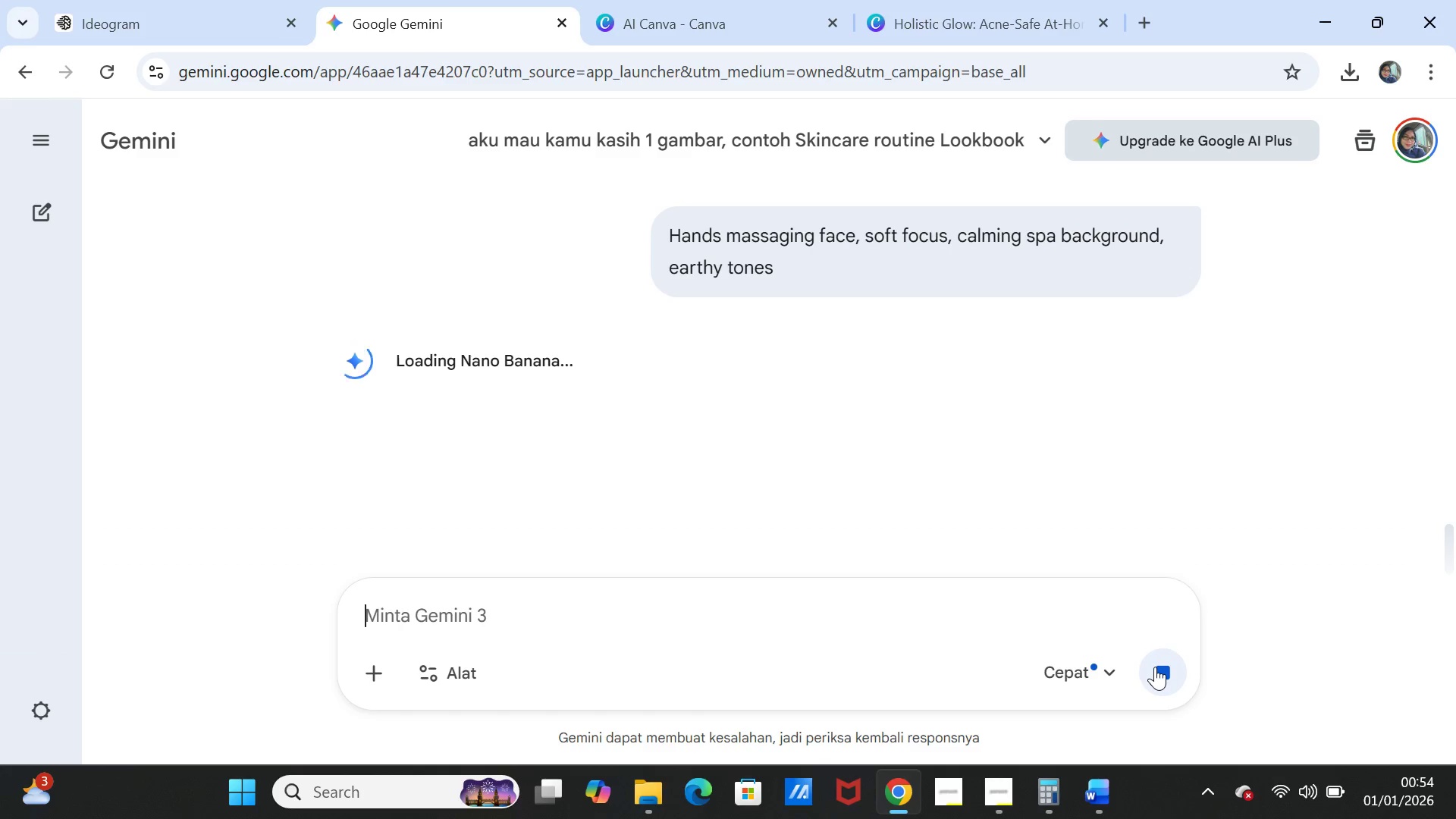 
left_click([1021, 4])
 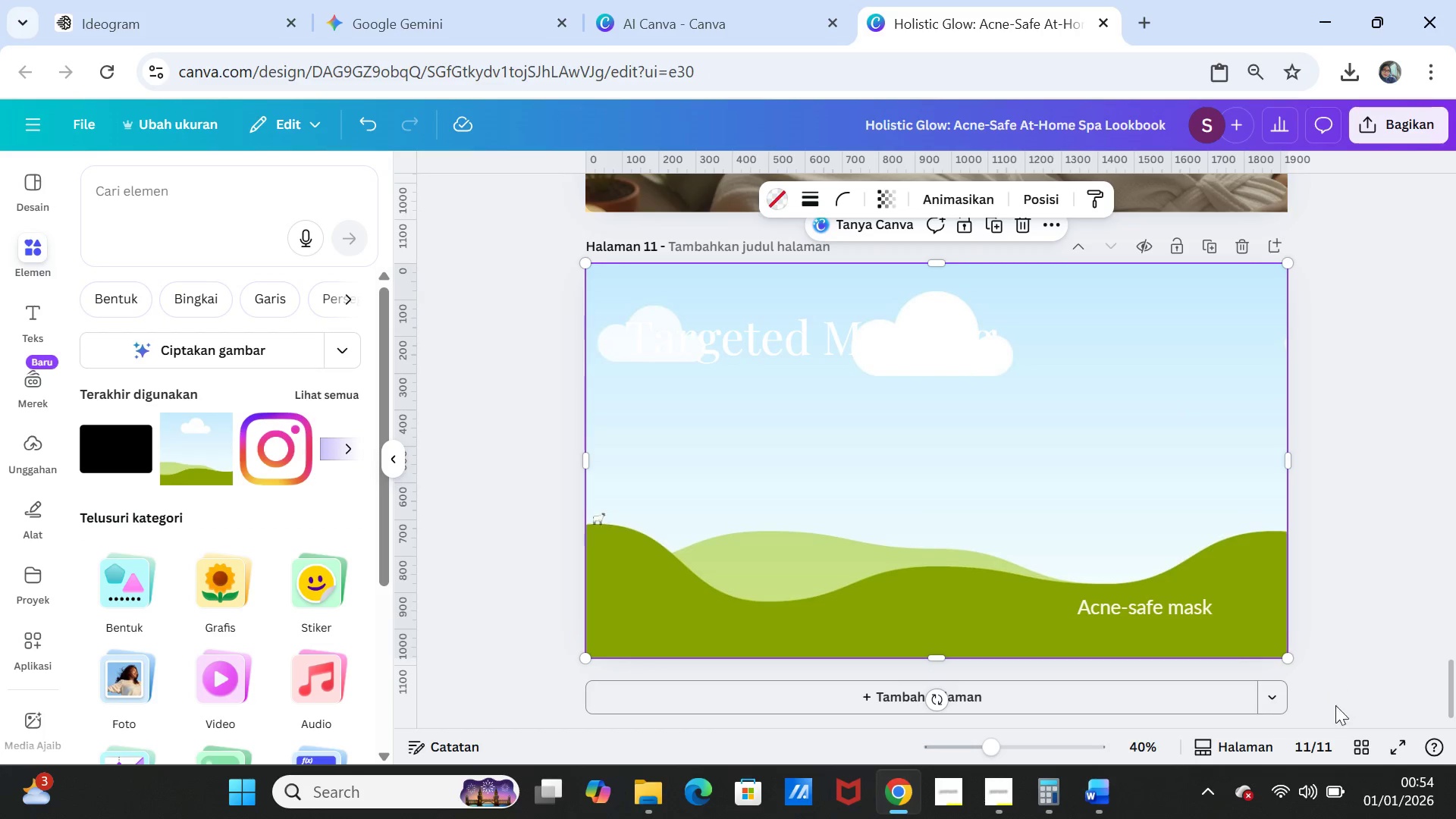 
left_click([1359, 740])
 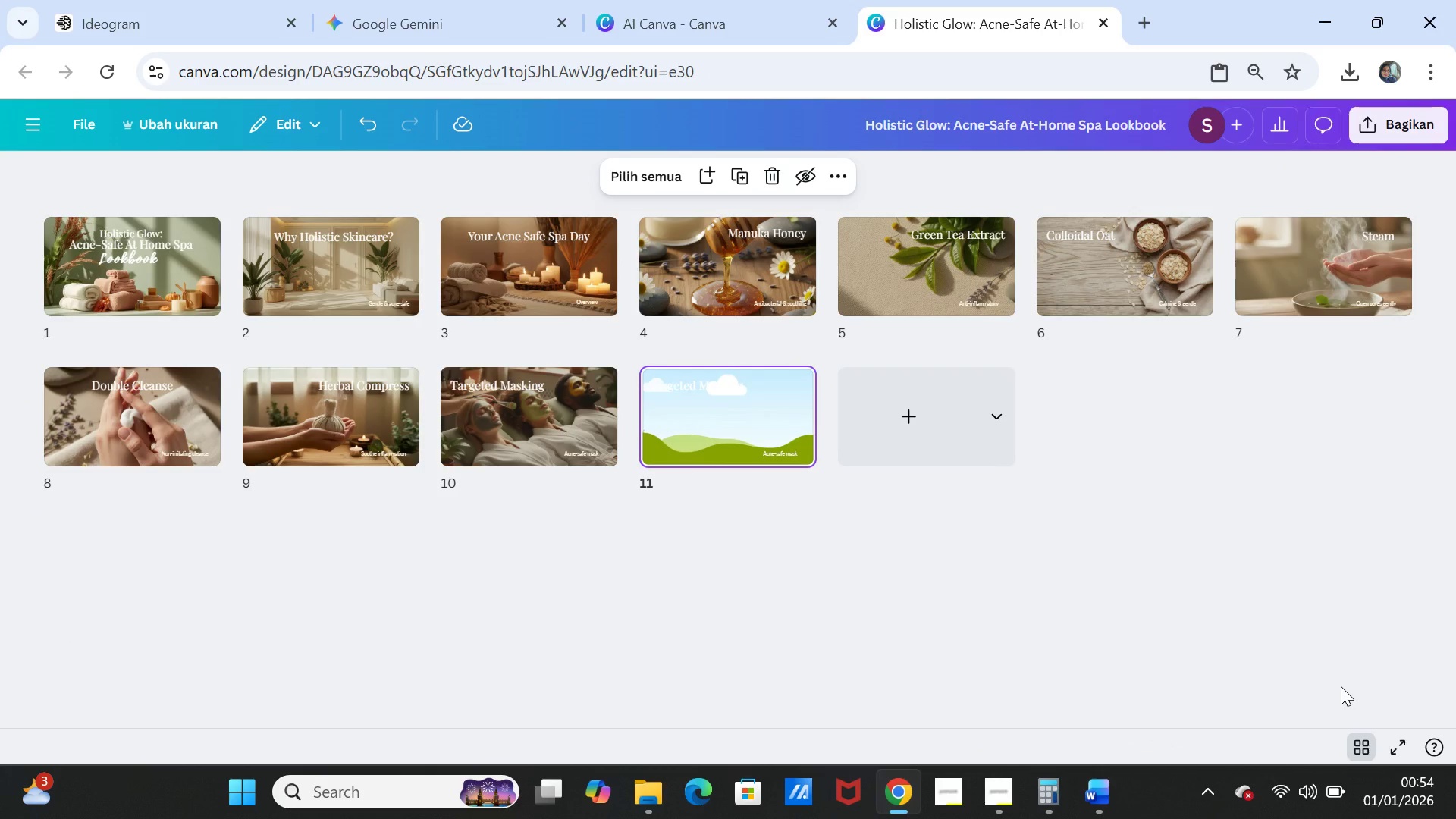 
wait(21.55)
 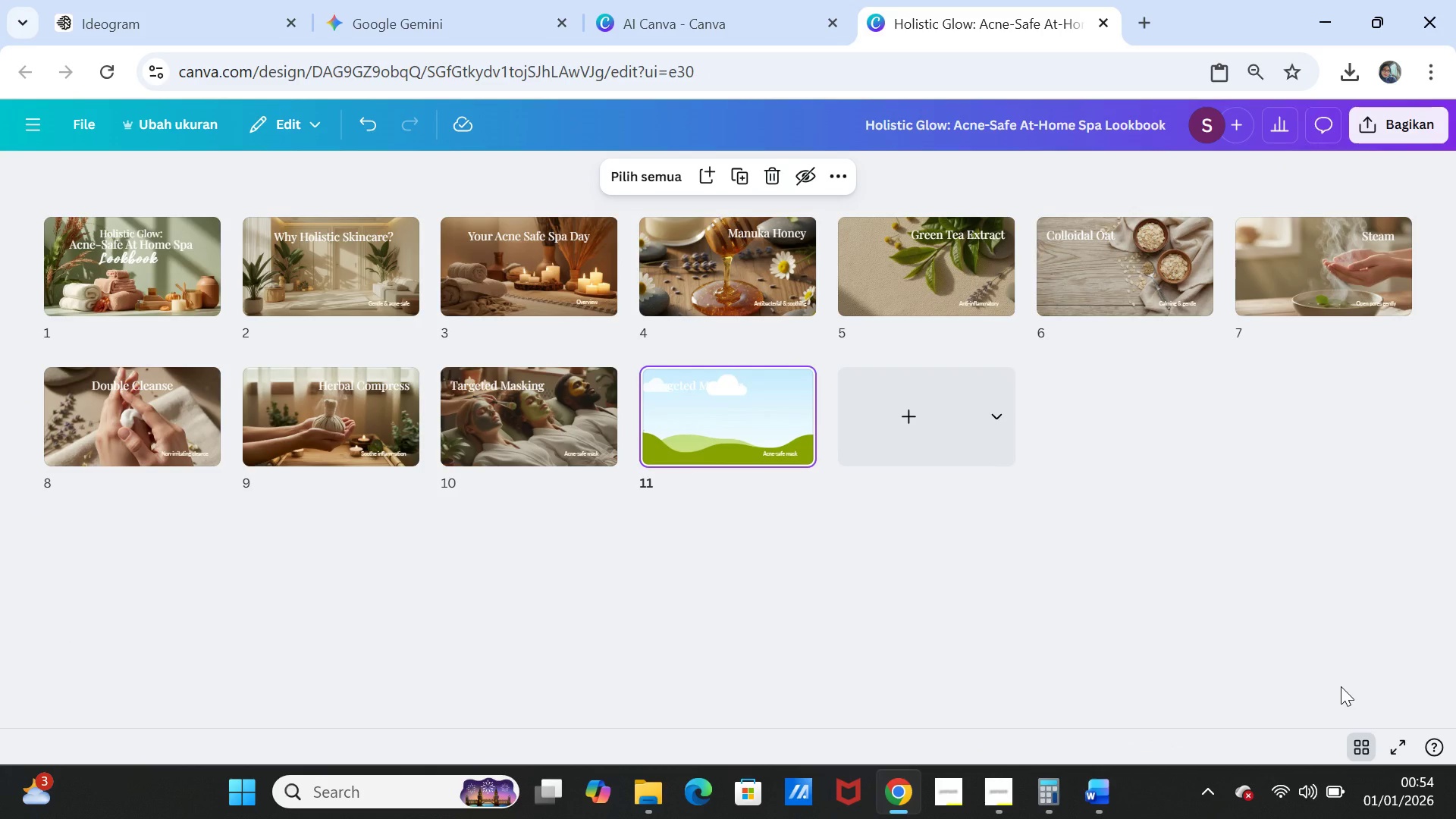 
left_click([1361, 742])
 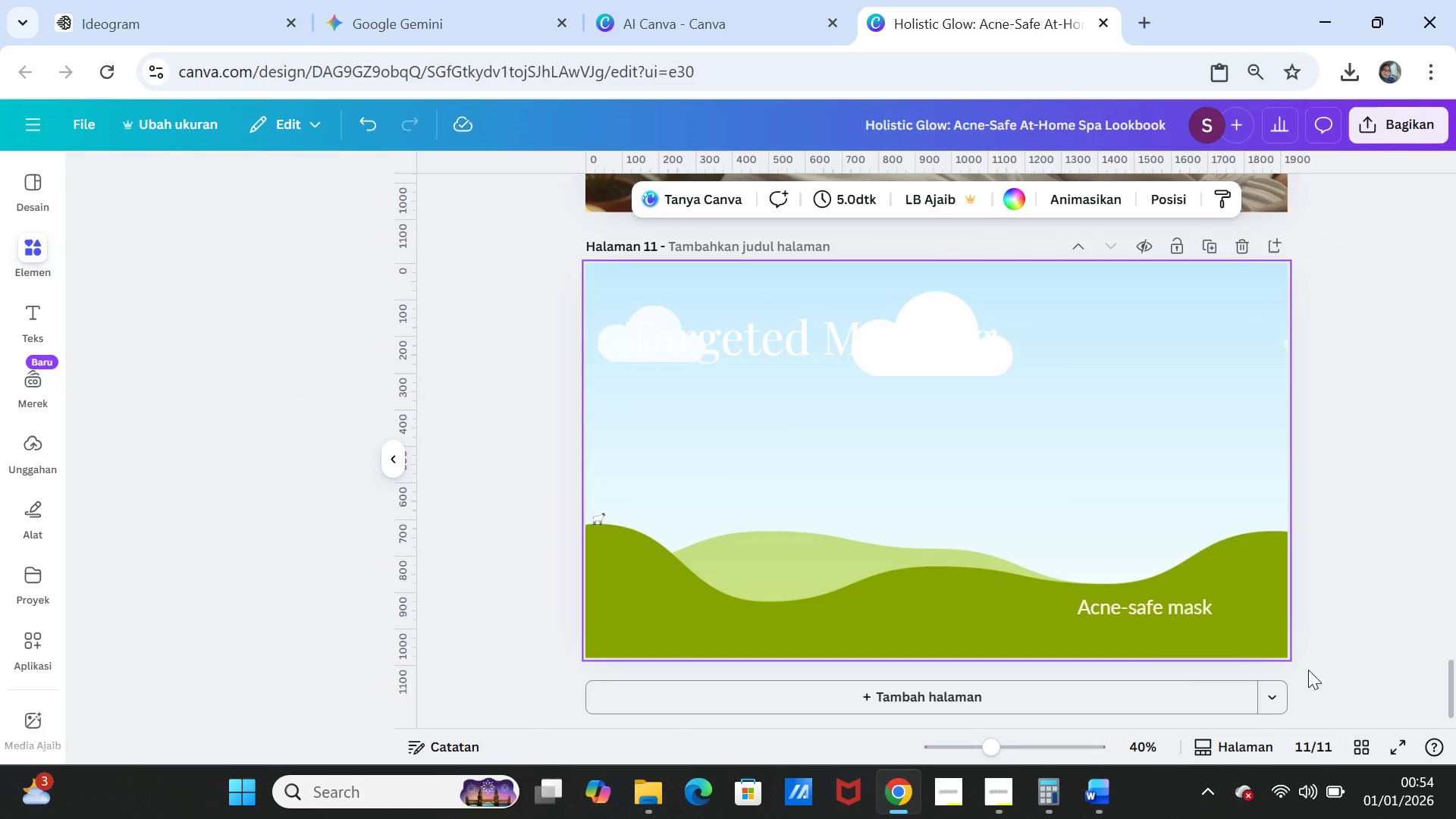 
scroll: coordinate [1308, 669], scroll_direction: up, amount: 9.0
 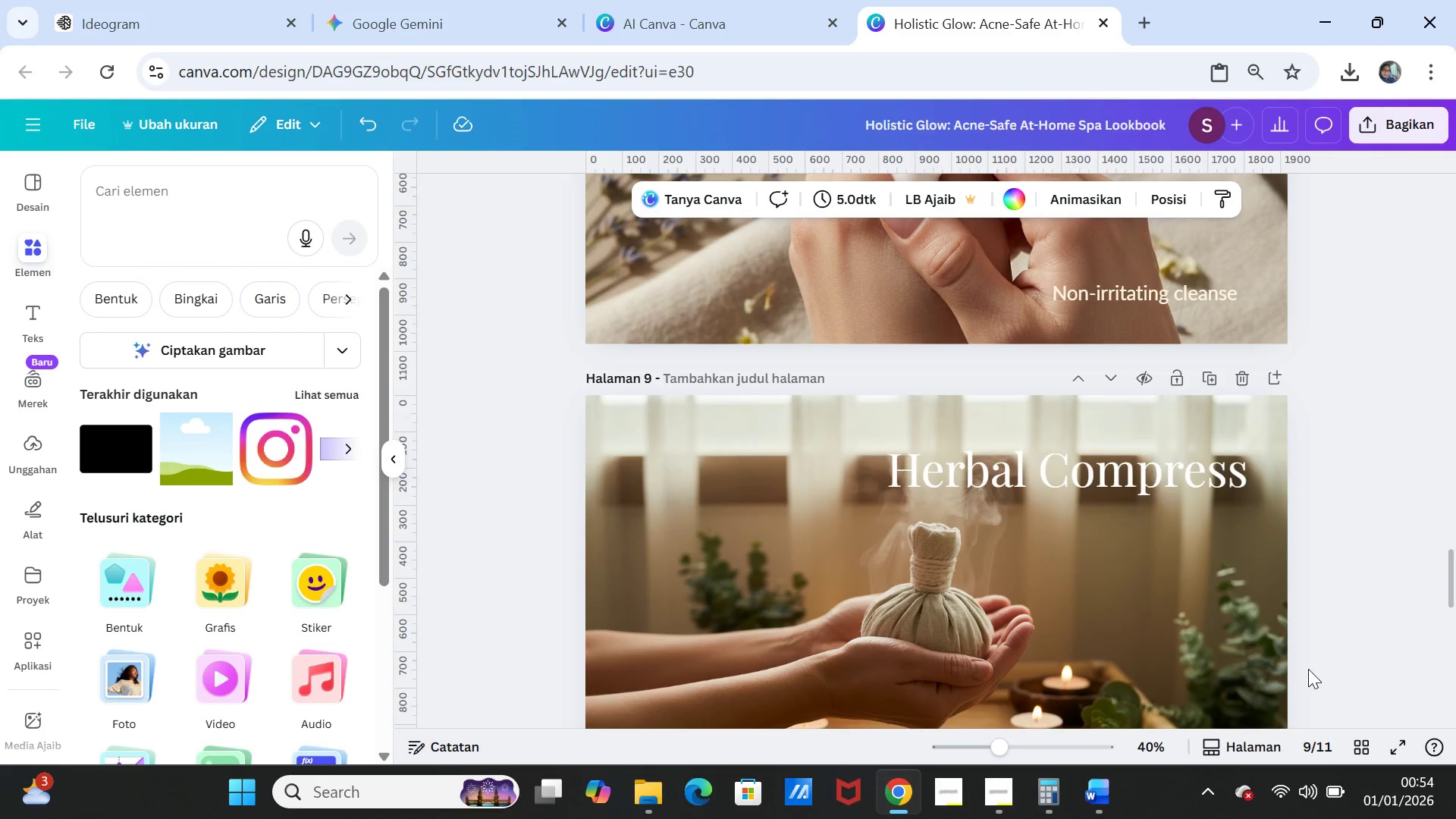 
scroll: coordinate [1308, 669], scroll_direction: down, amount: 10.0
 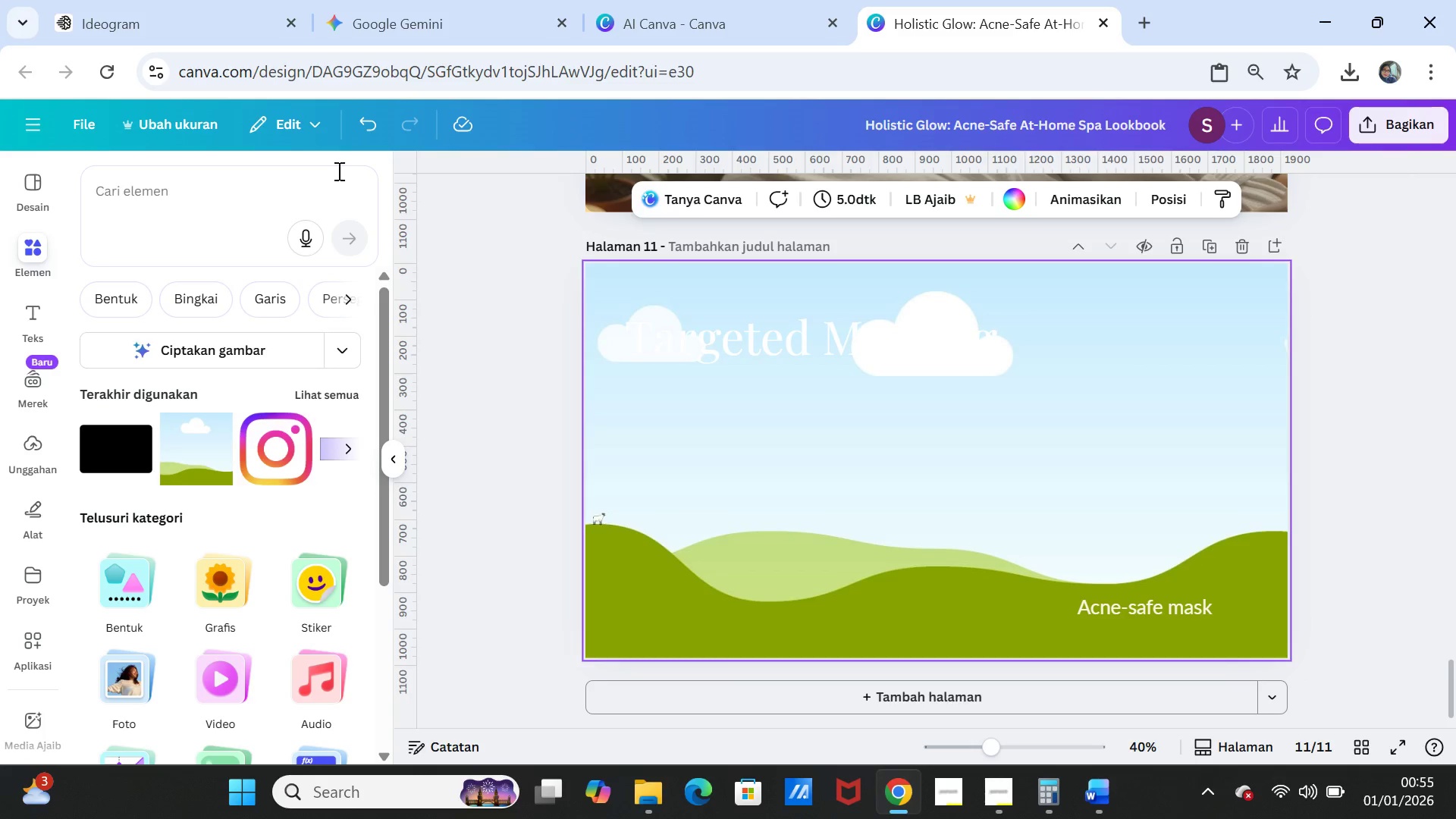 
left_click([199, 24])
 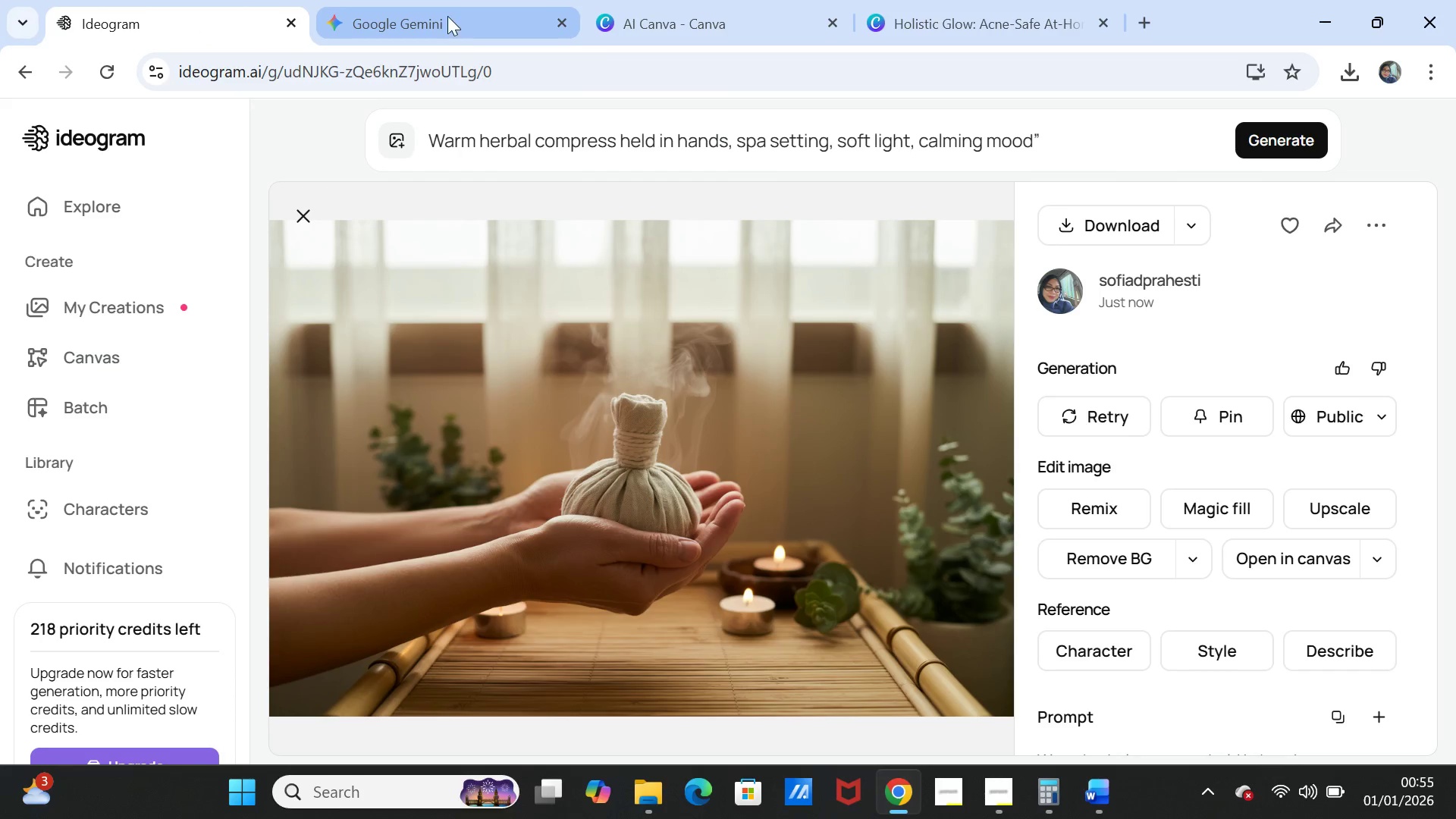 
left_click([444, 14])
 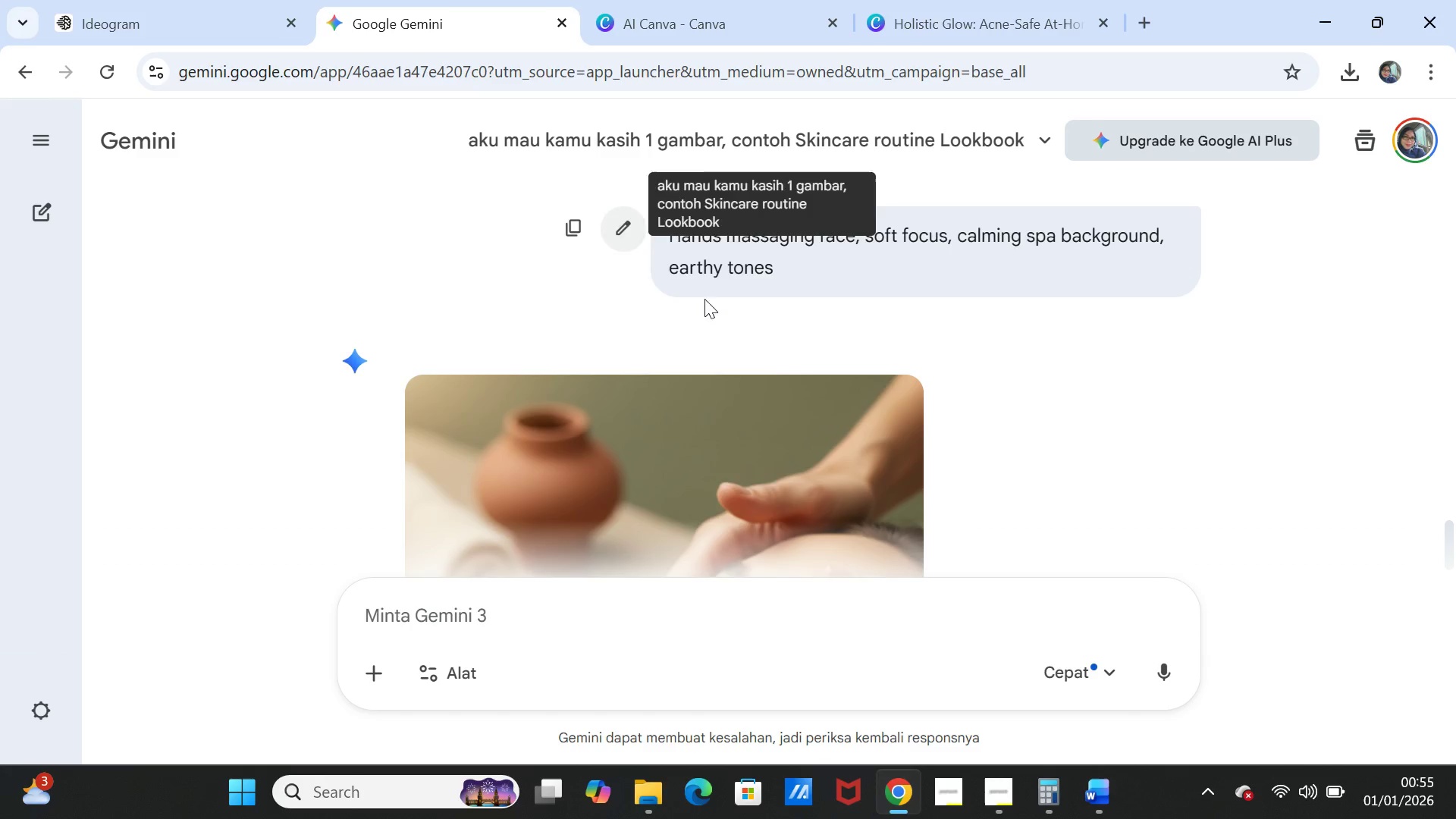 
scroll: coordinate [821, 400], scroll_direction: down, amount: 3.0
 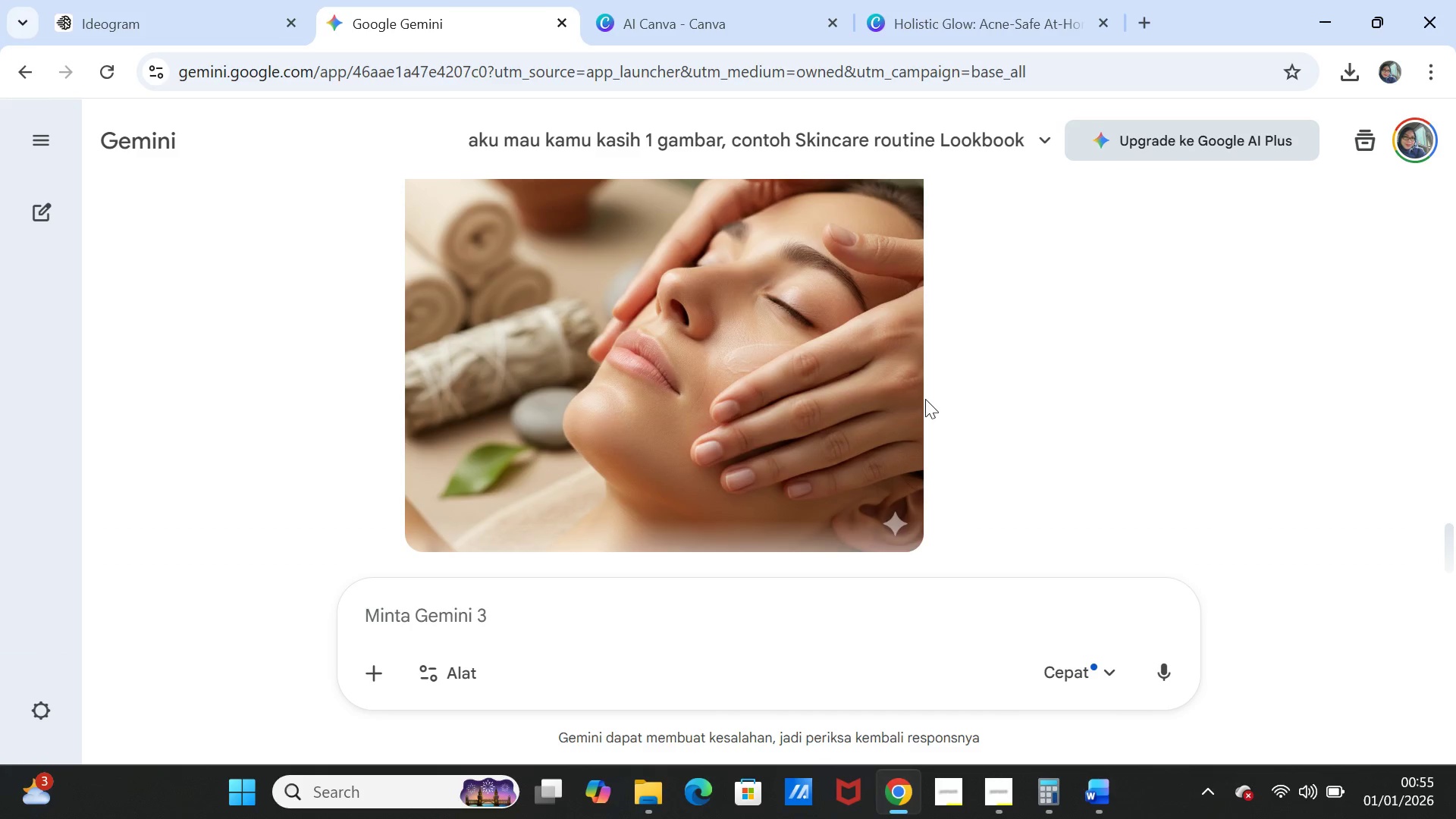 
scroll: coordinate [925, 399], scroll_direction: up, amount: 2.0
 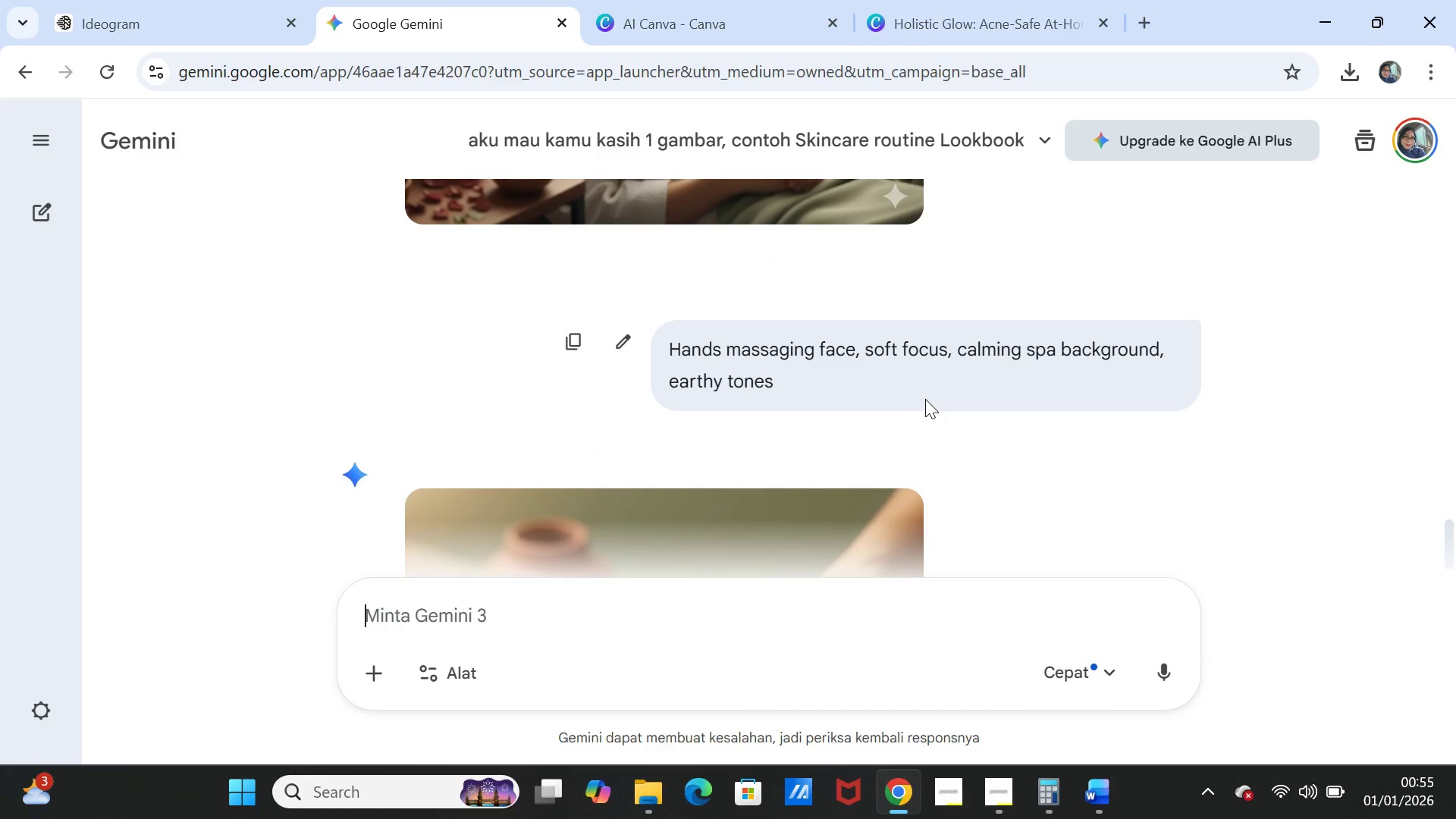 
scroll: coordinate [925, 399], scroll_direction: down, amount: 2.0
 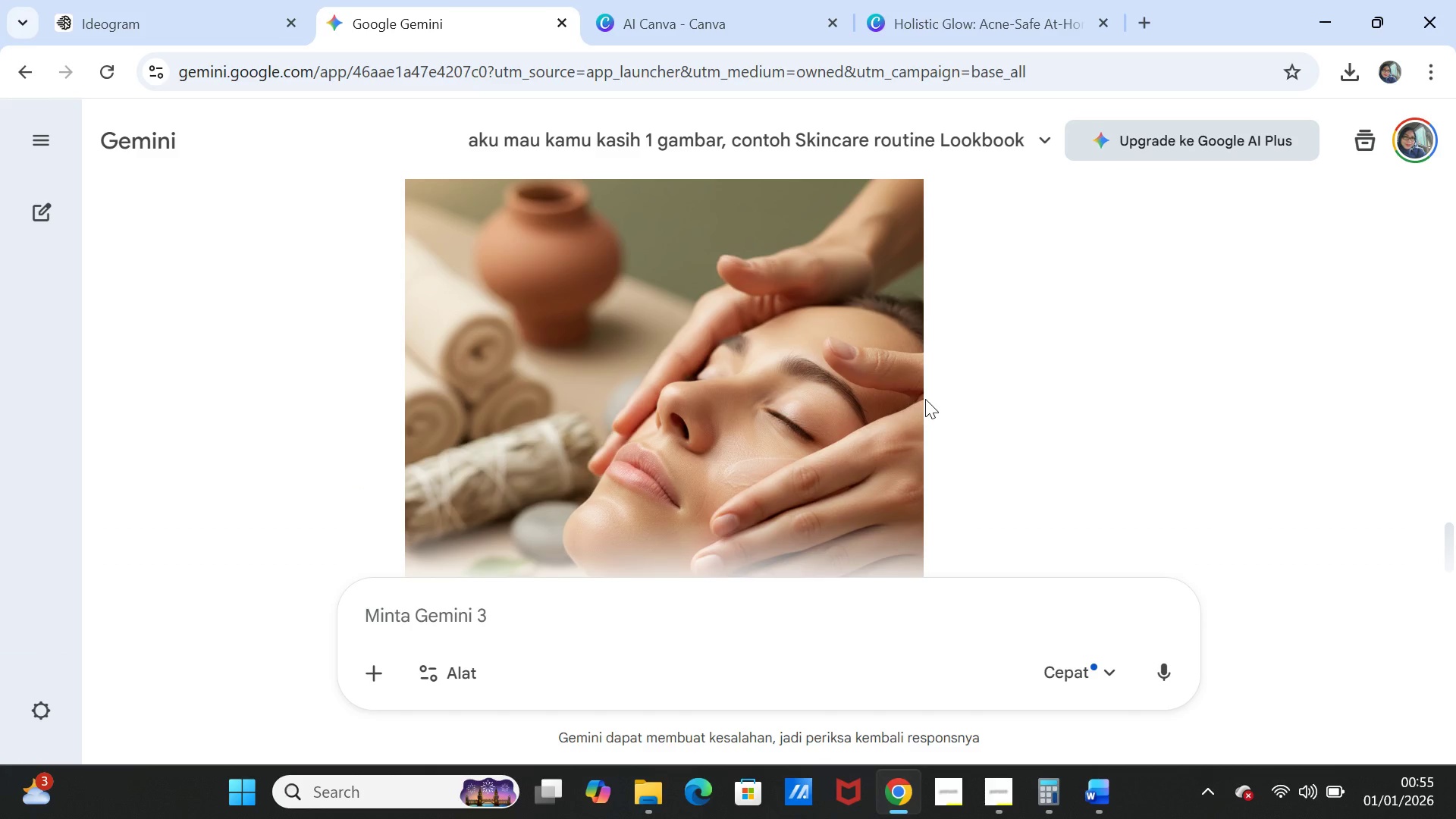 
scroll: coordinate [925, 399], scroll_direction: up, amount: 1.0
 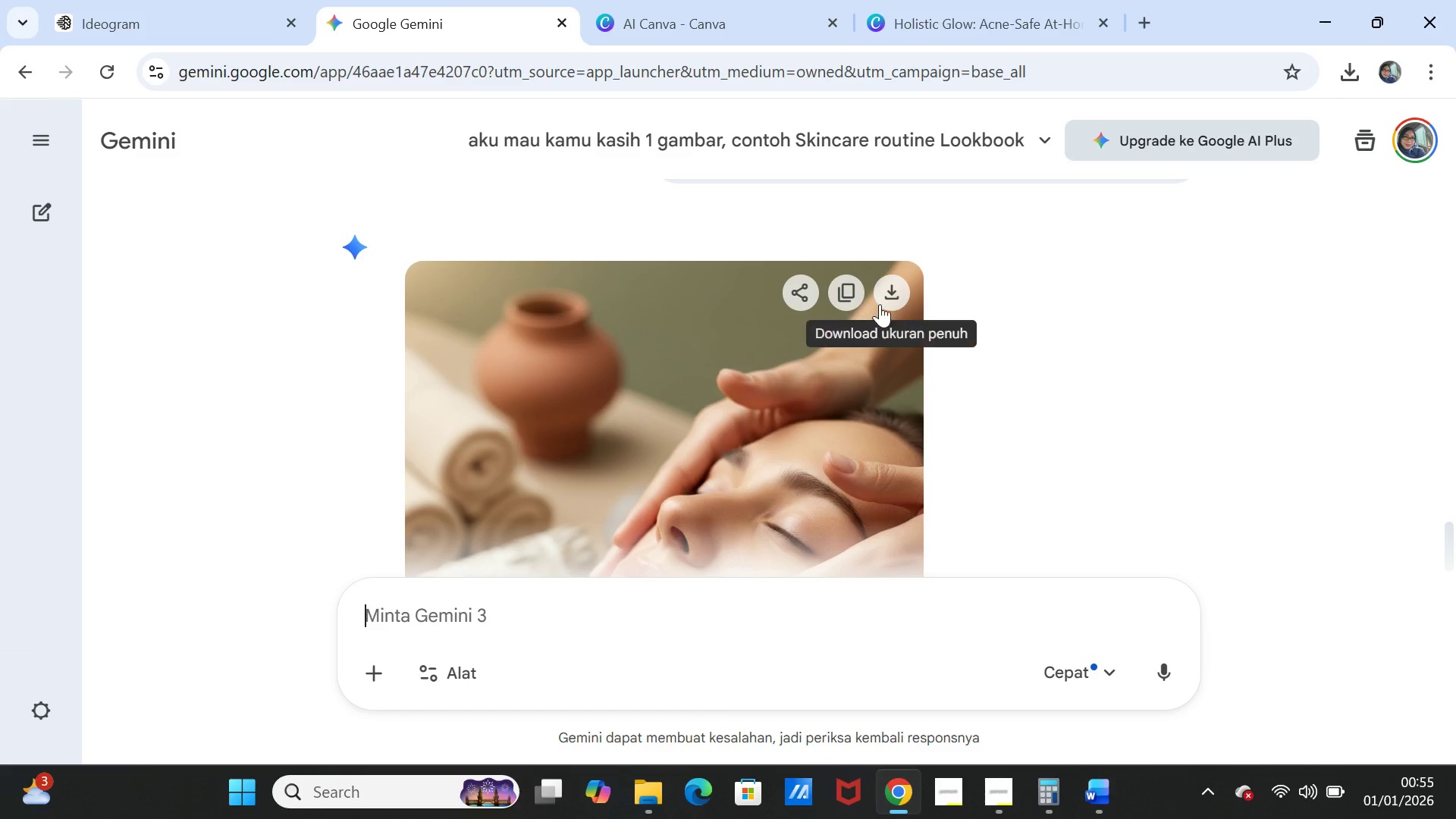 
left_click([886, 293])
 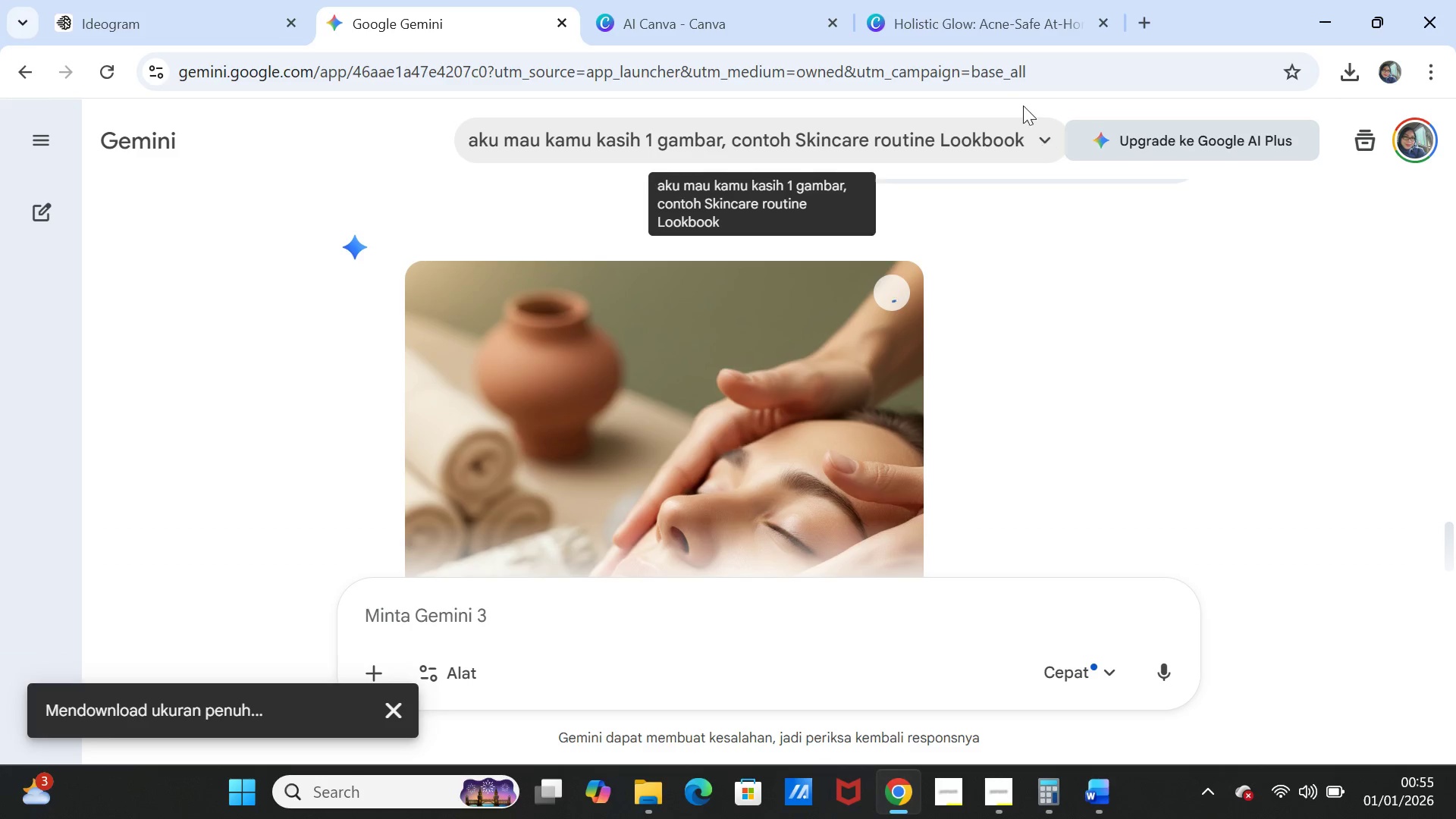 
mouse_move([955, 33])